 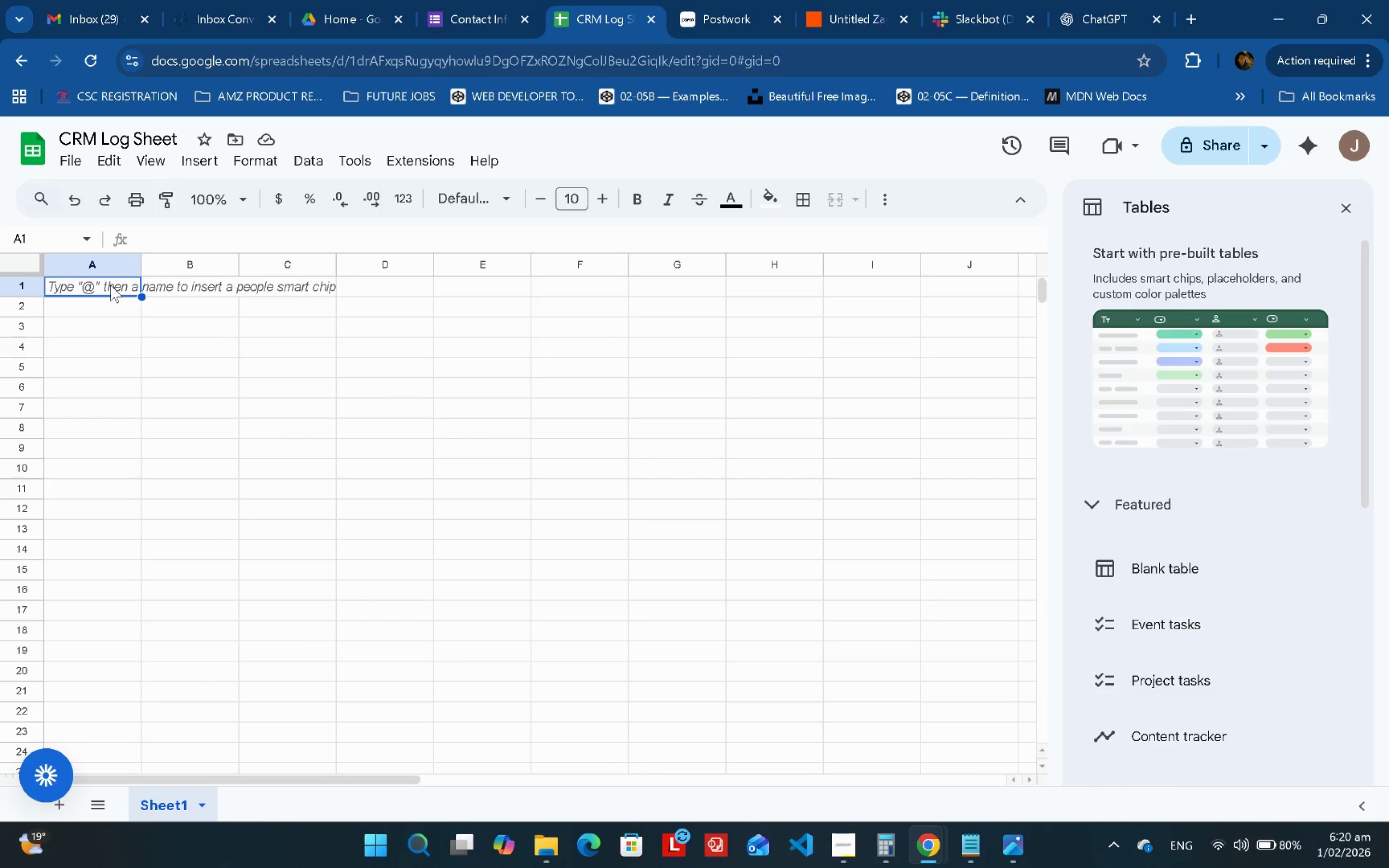 
type(DAT)
key(Backspace)
key(Backspace)
type(ate)
 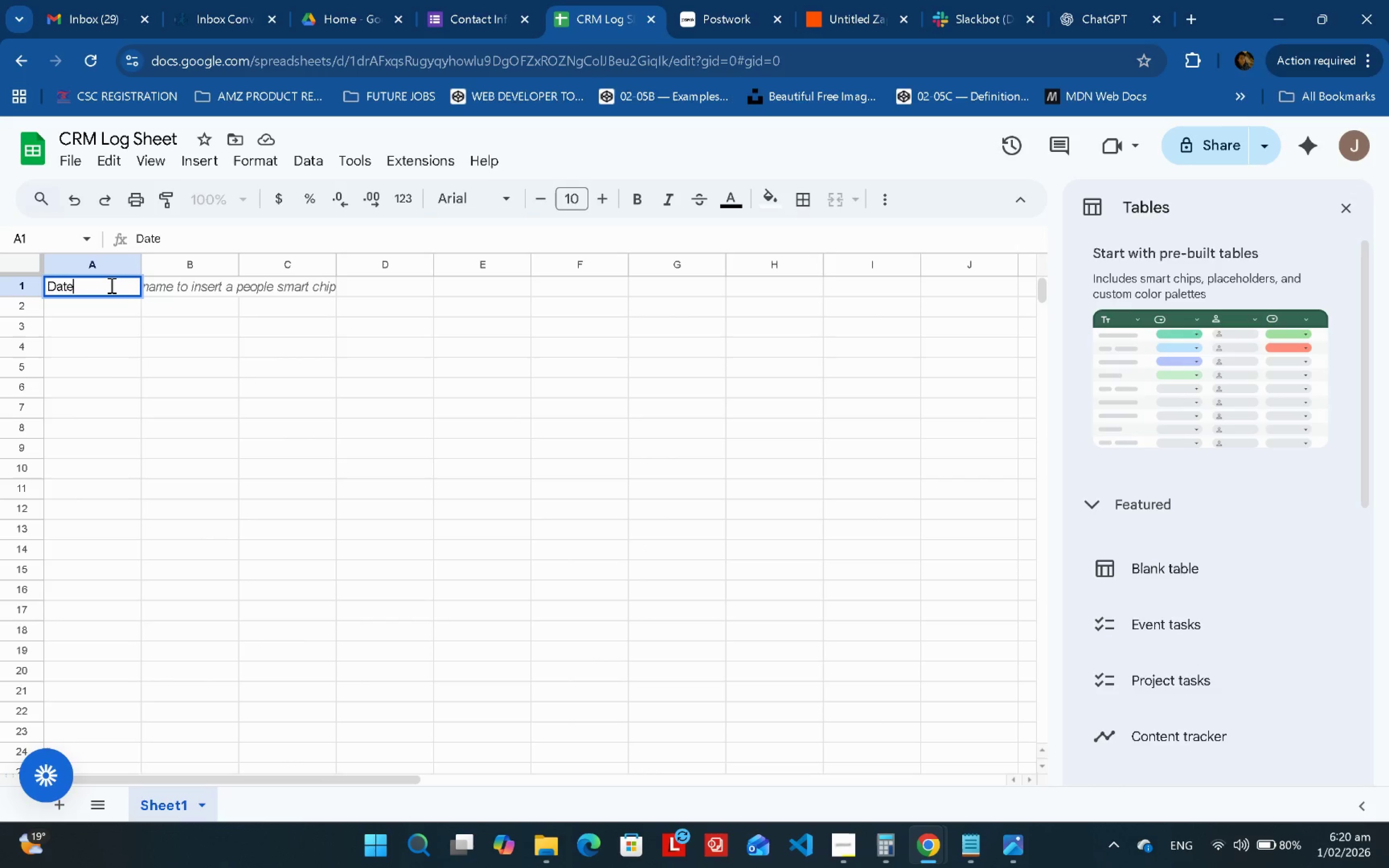 
key(Control+A)
 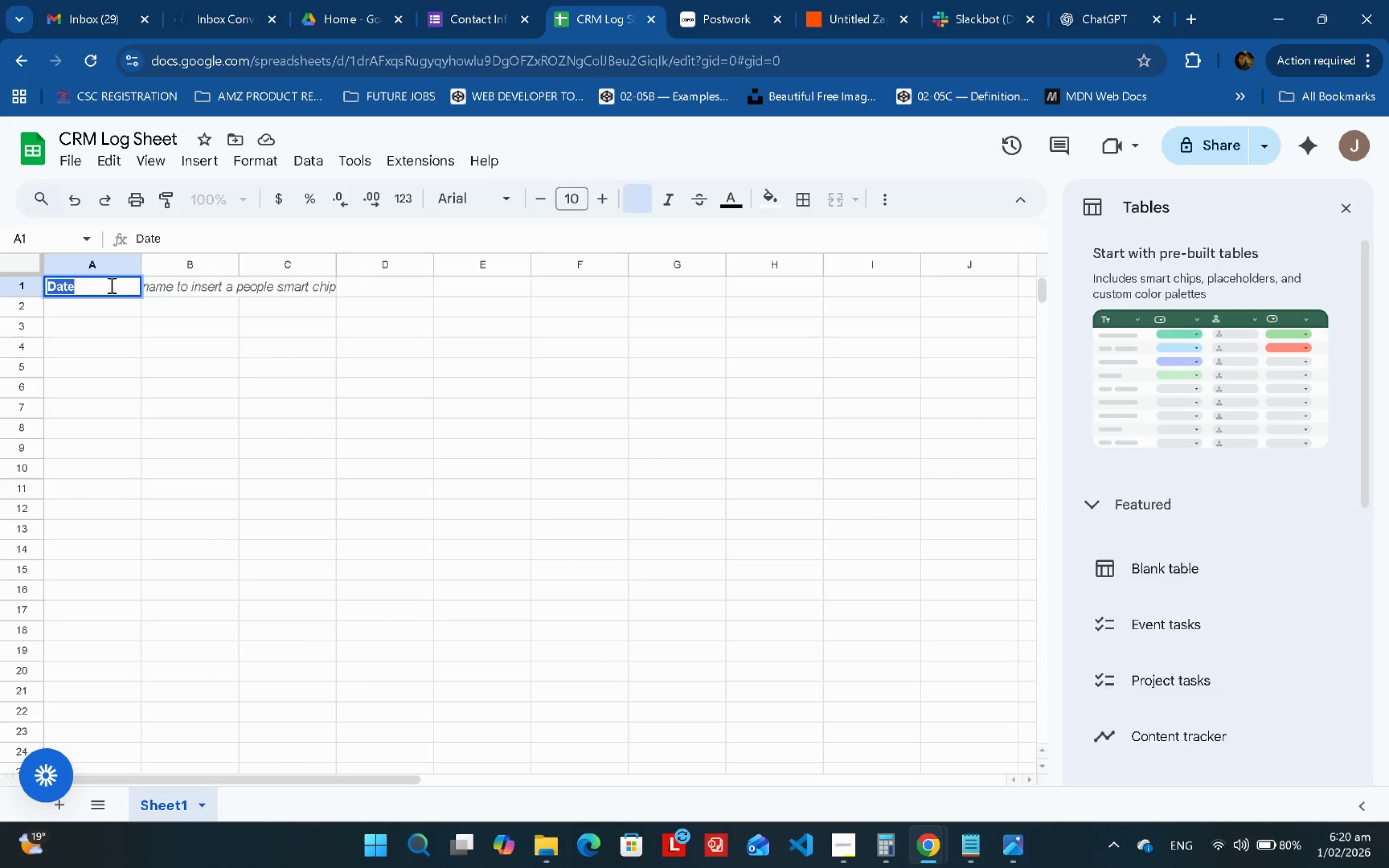 
key(Control+B)
 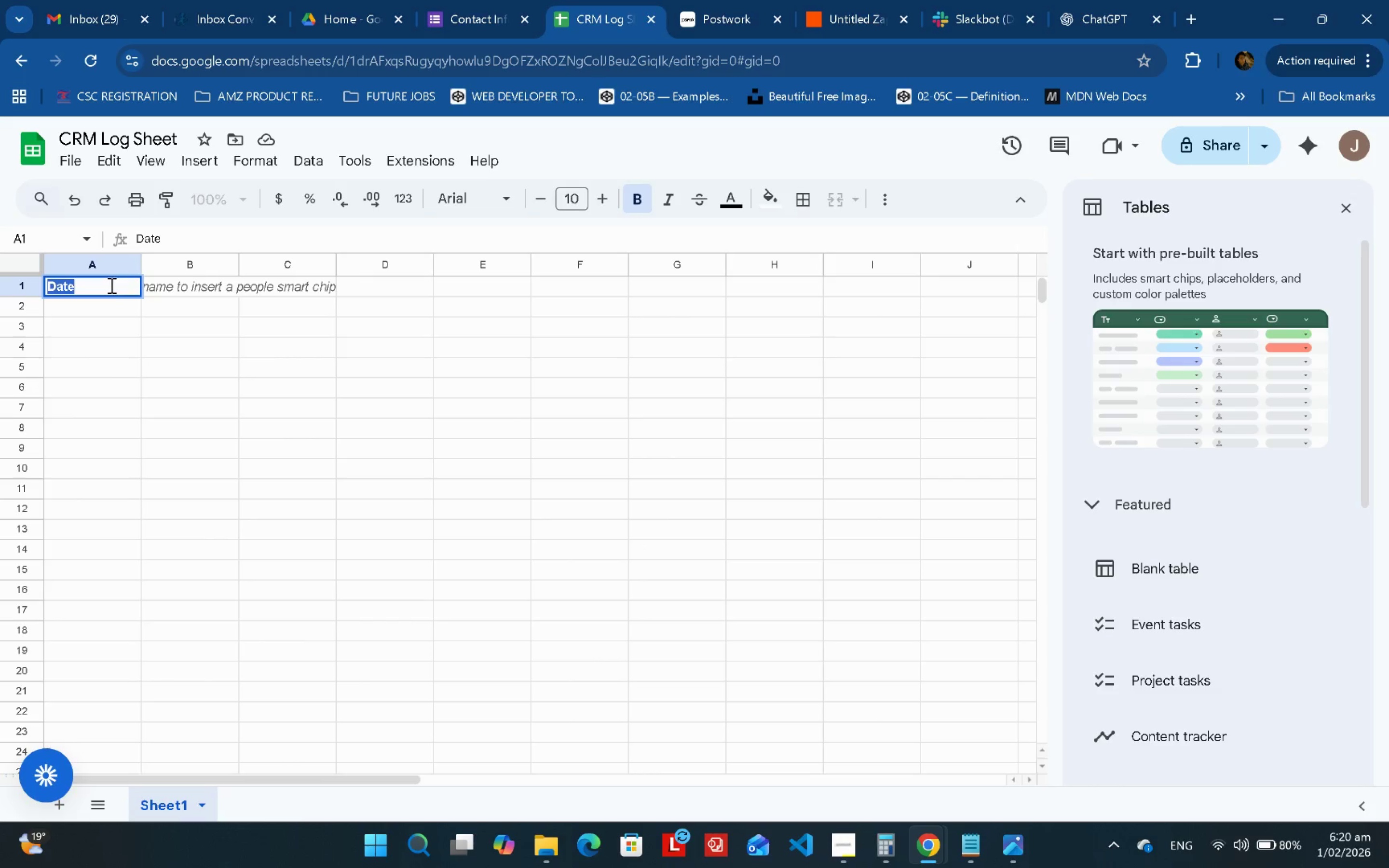 
key(Tab)
type(Lead Name)
 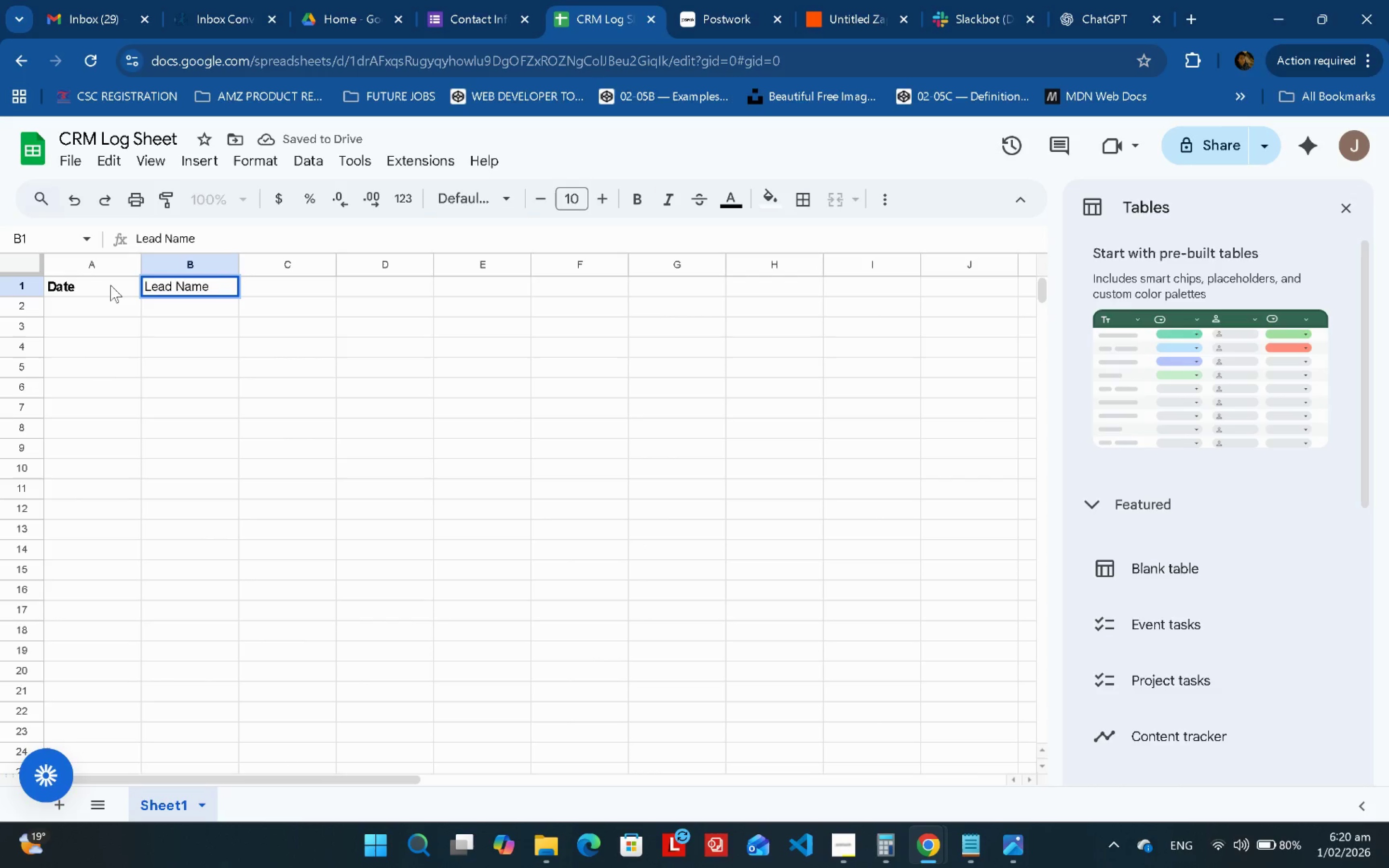 
key(Control+A)
 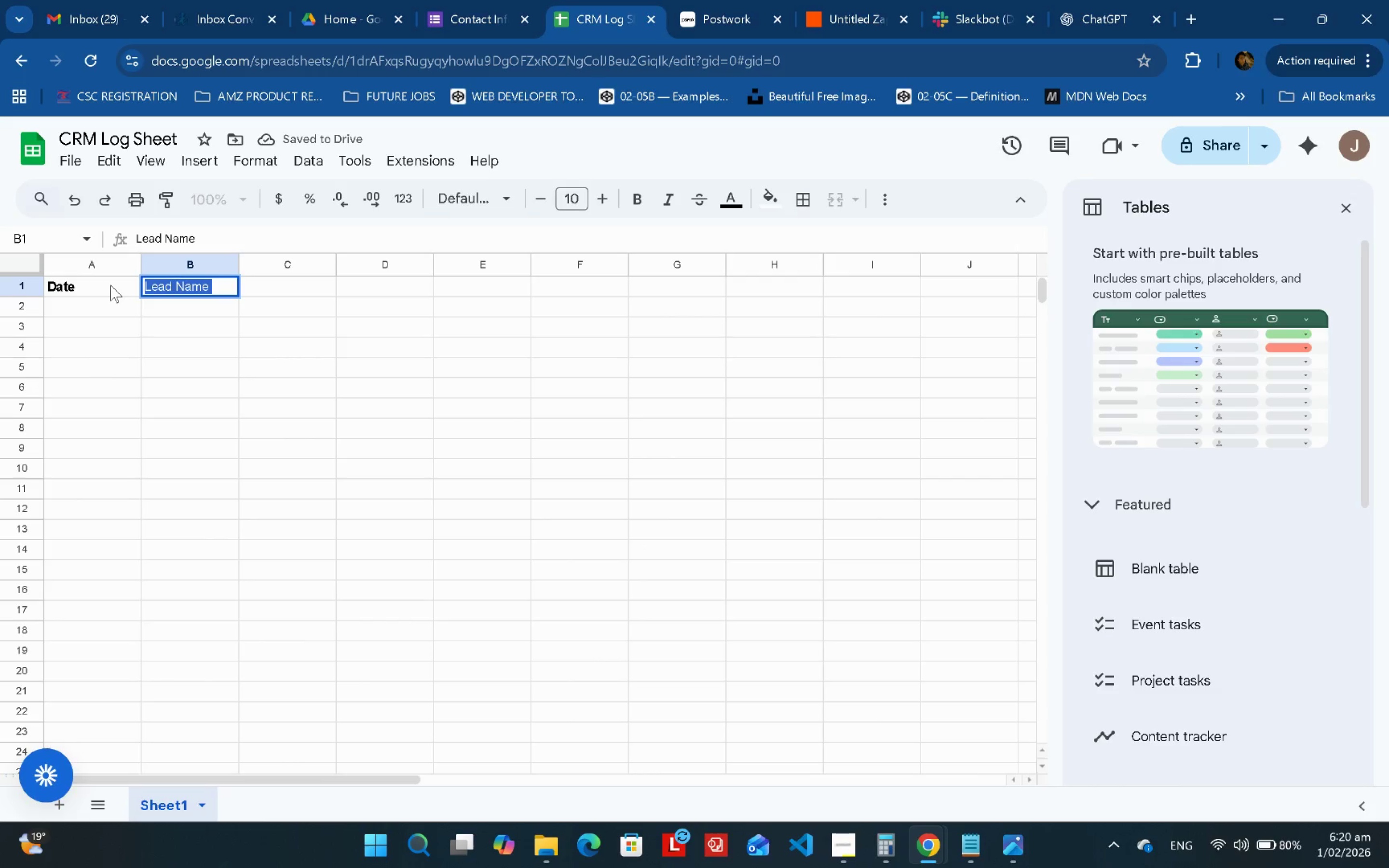 
key(Control+B)
 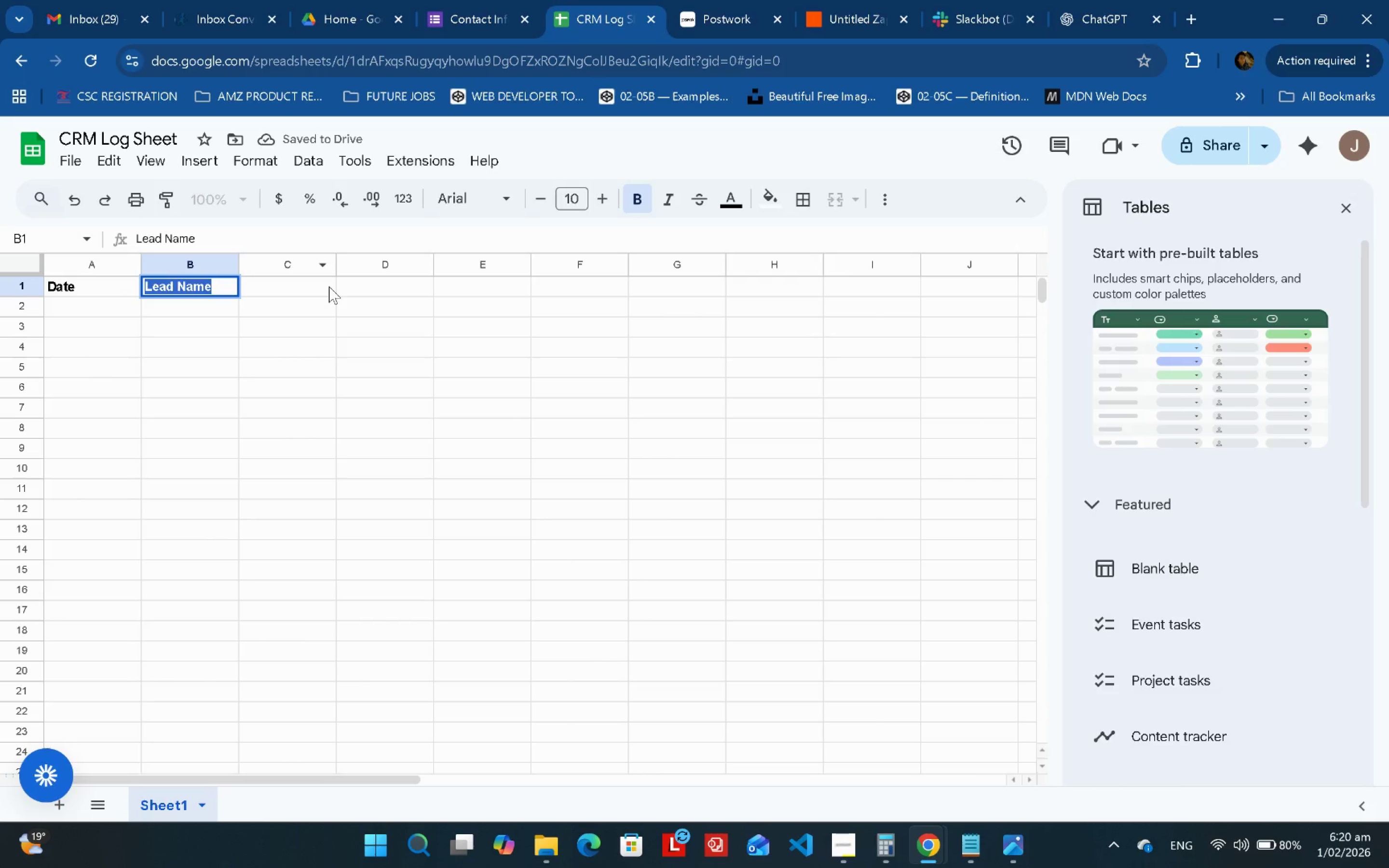 
left_click([328, 286])
 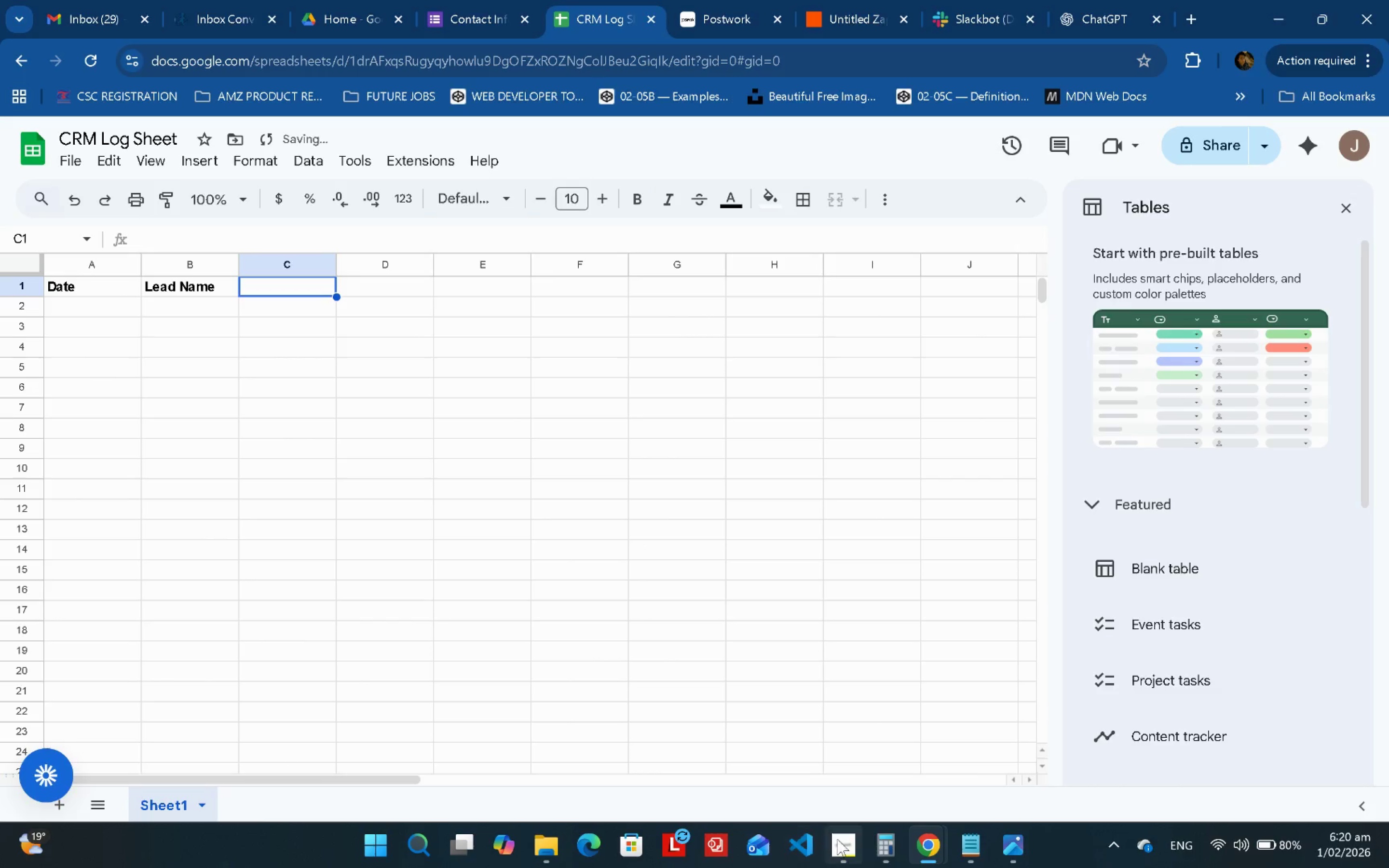 
left_click([837, 839])